 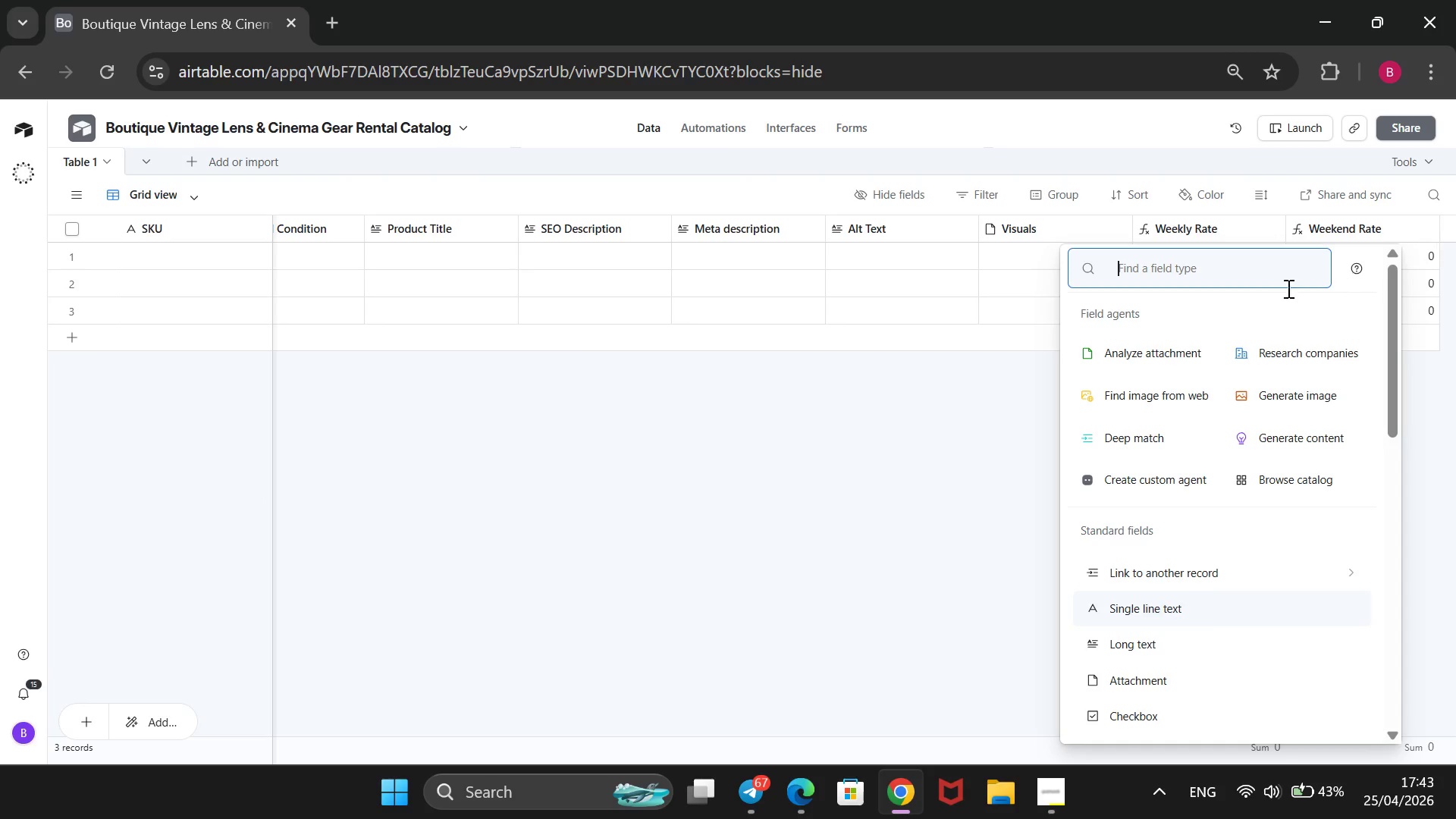 
scroll: coordinate [1130, 616], scroll_direction: down, amount: 1.0
 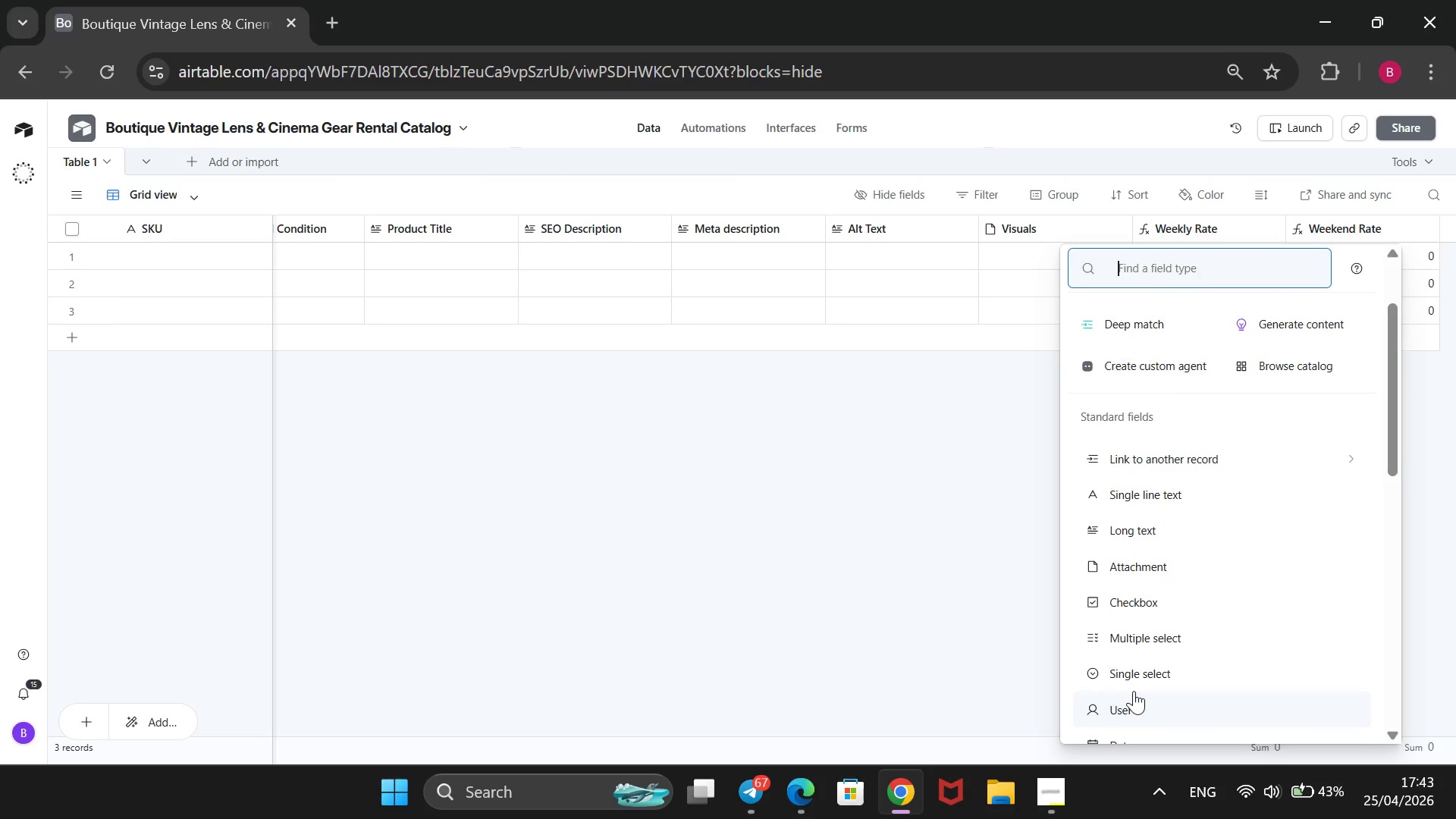 
left_click([1135, 674])
 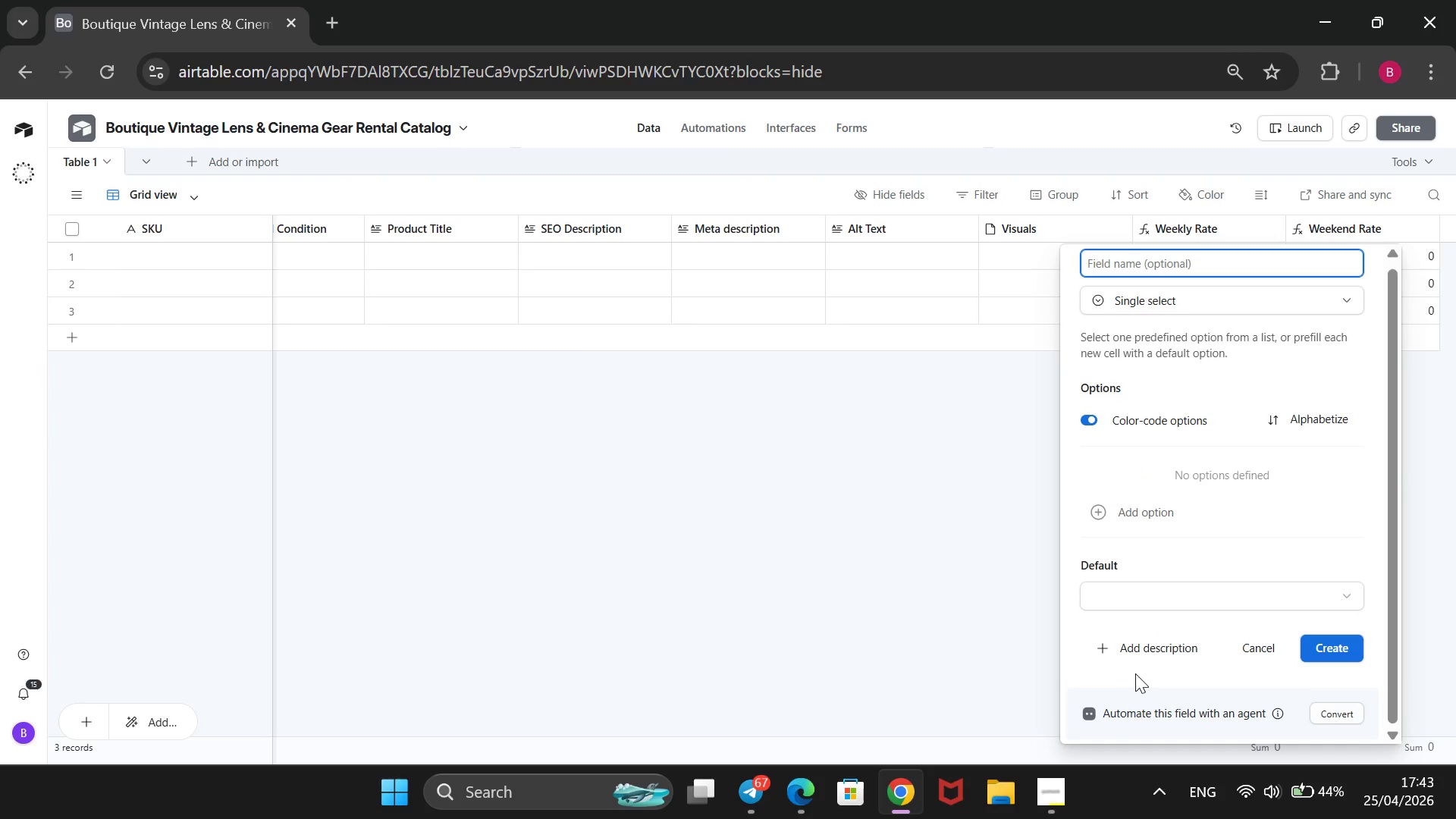 
type(Categori)
key(Backspace)
type(y)
 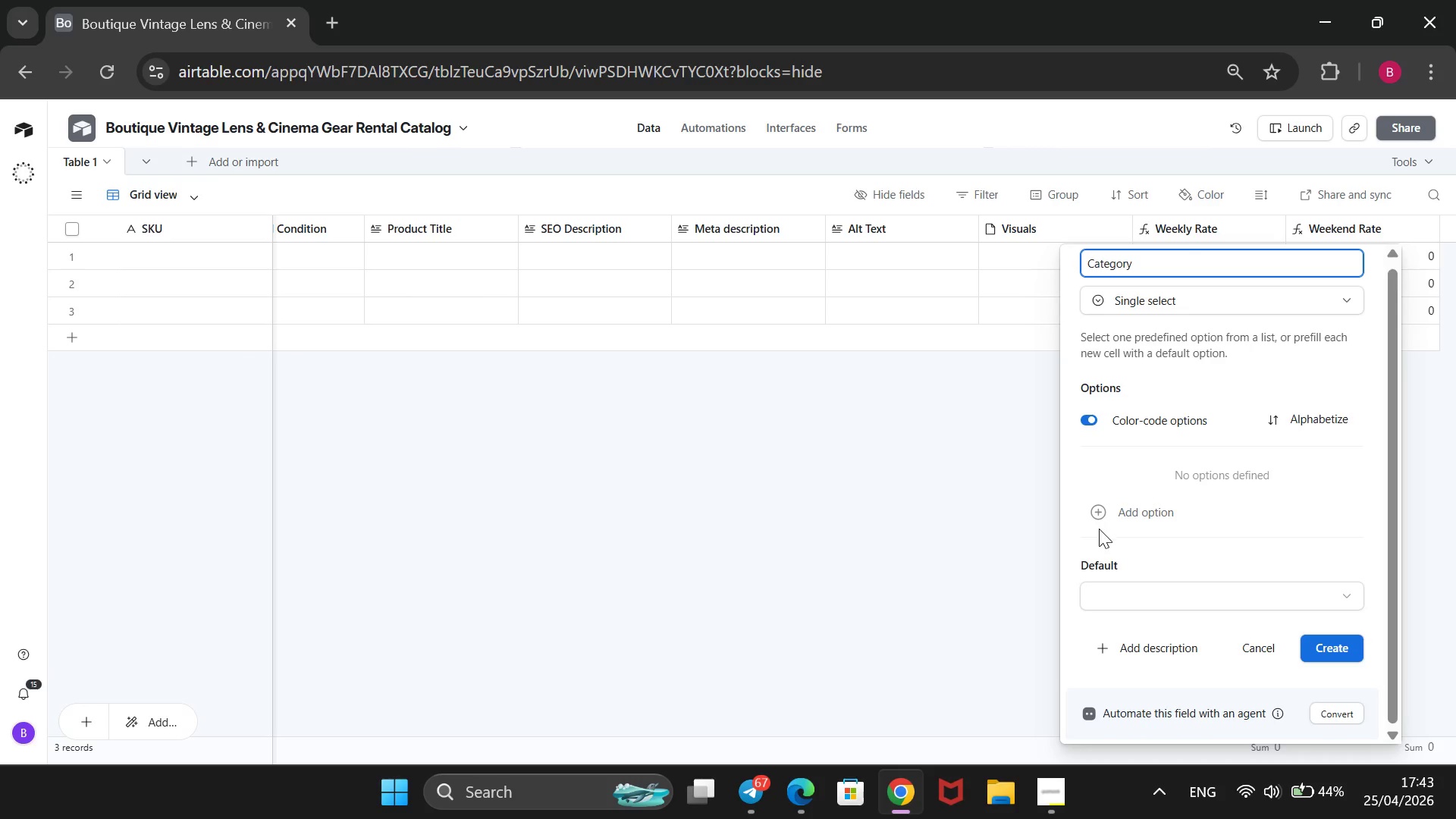 
left_click([1104, 523])
 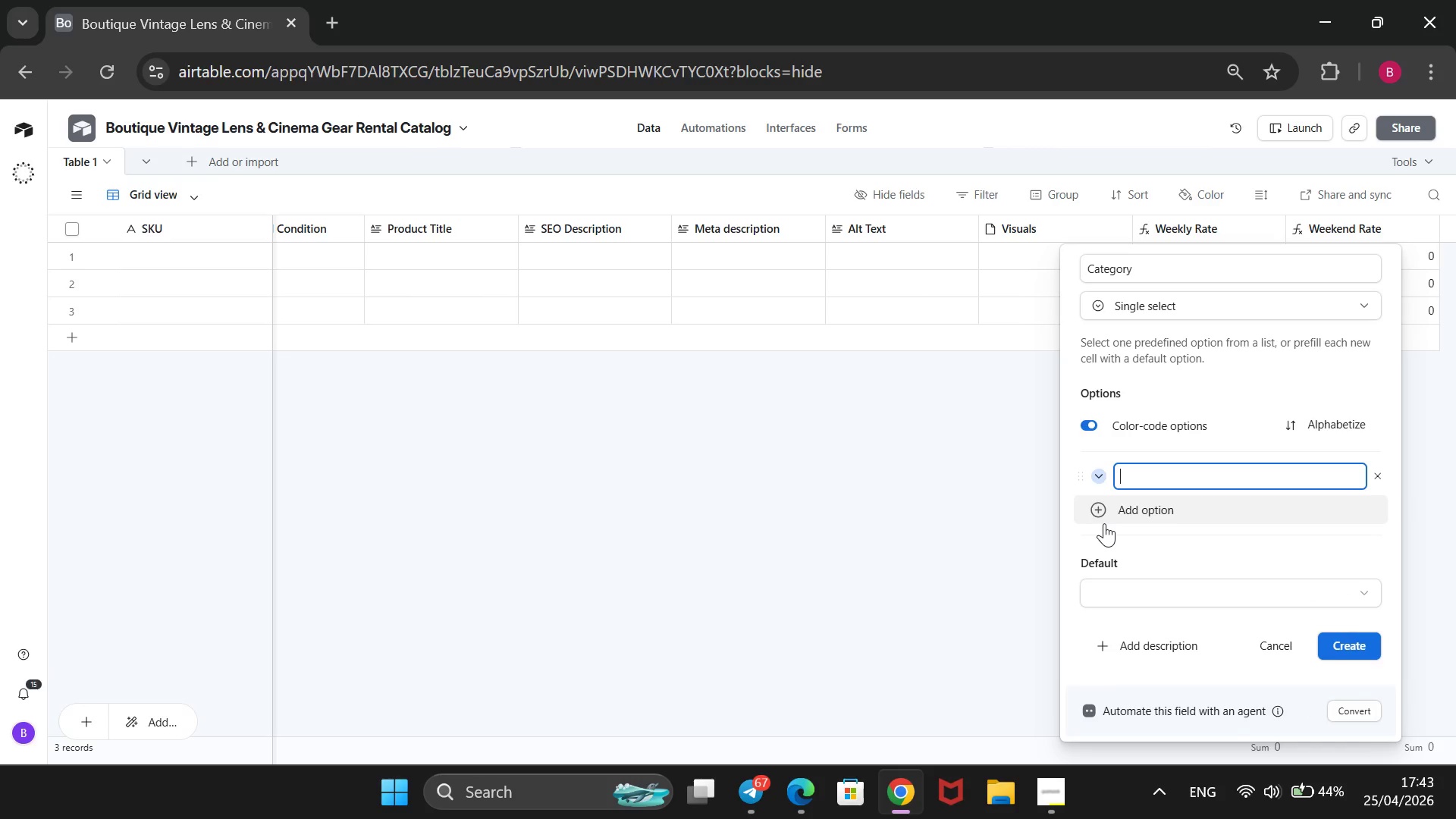 
type(Vibe)
 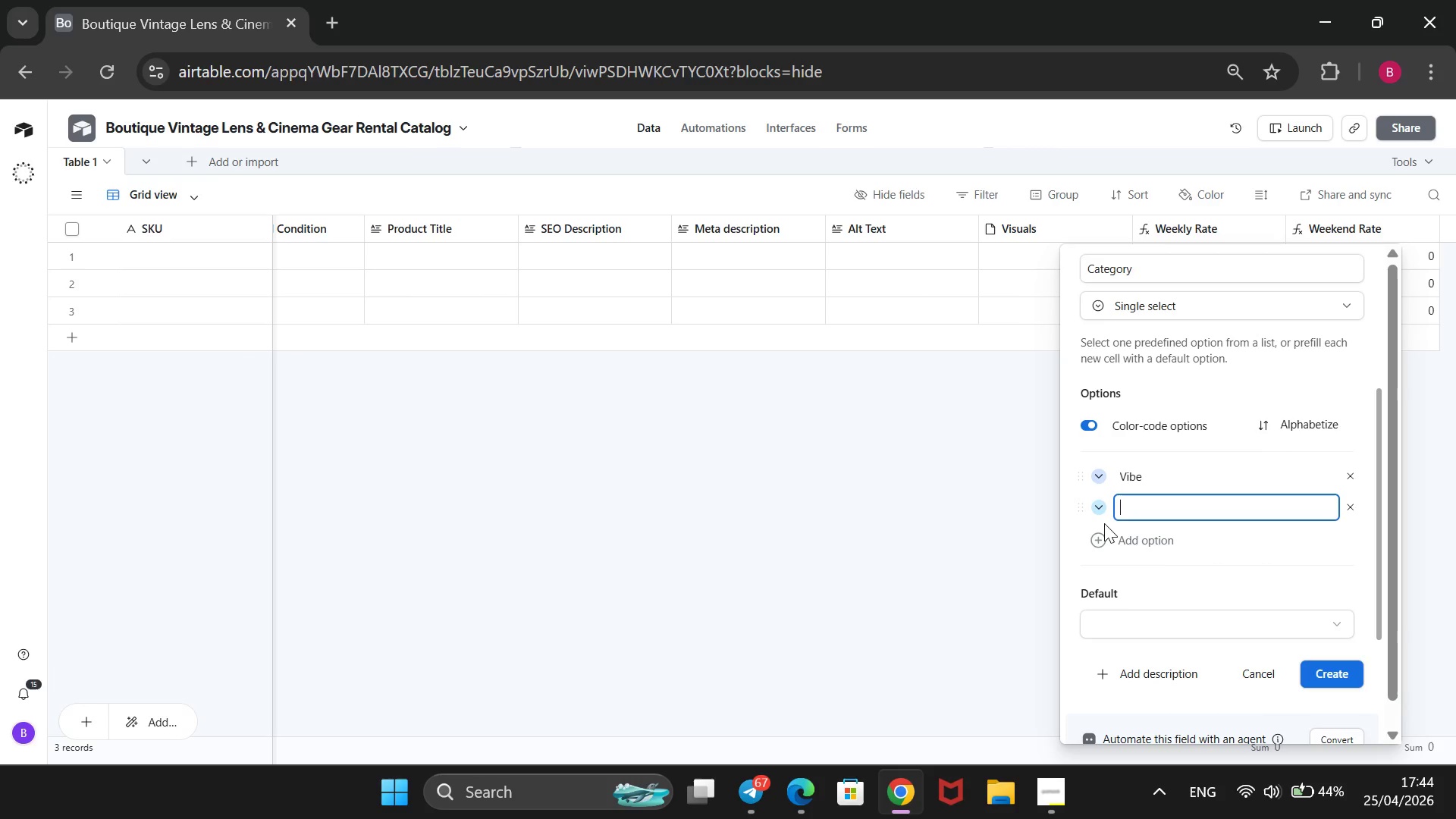 
key(Enter)
 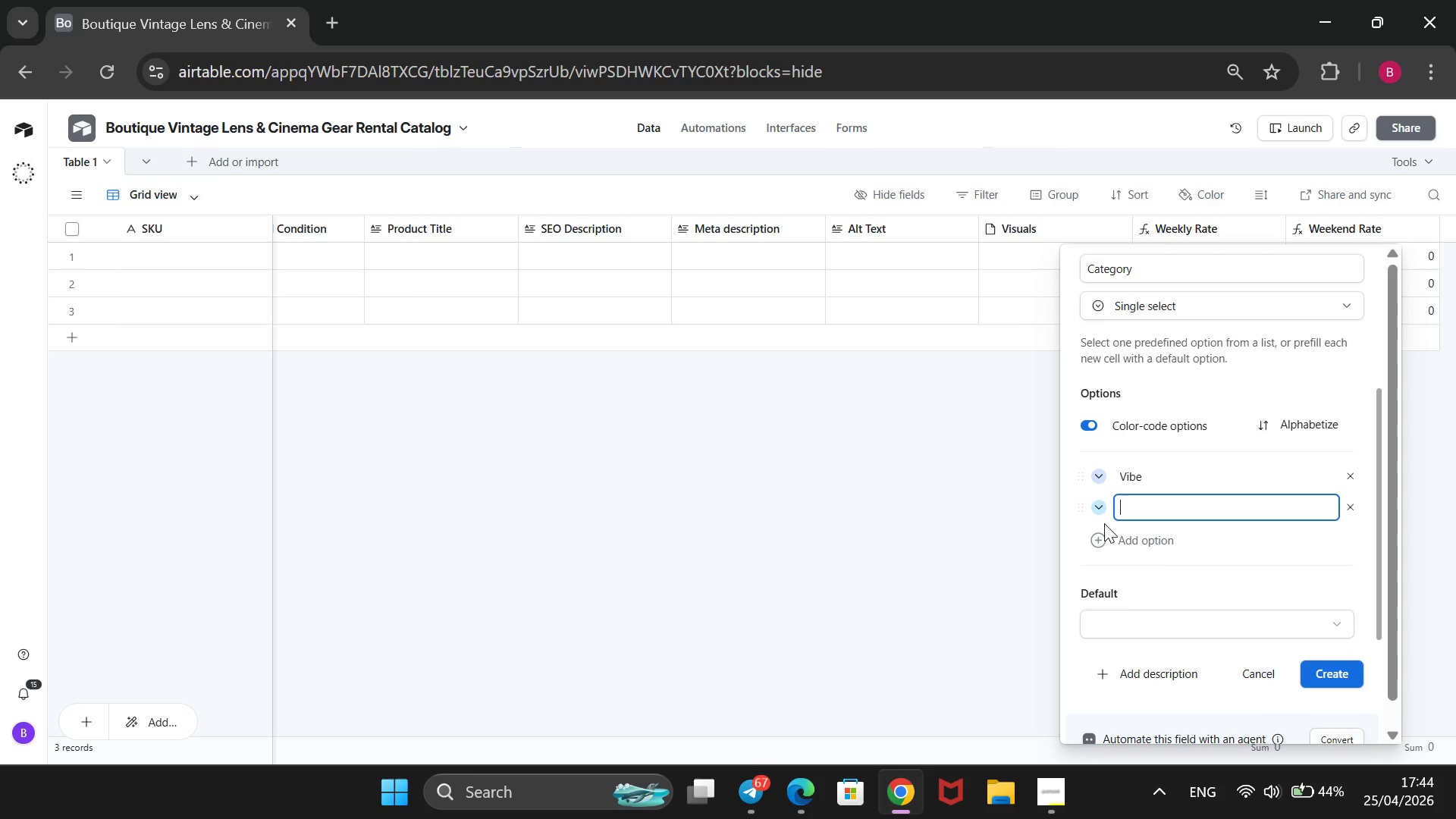 
type(Mood)
 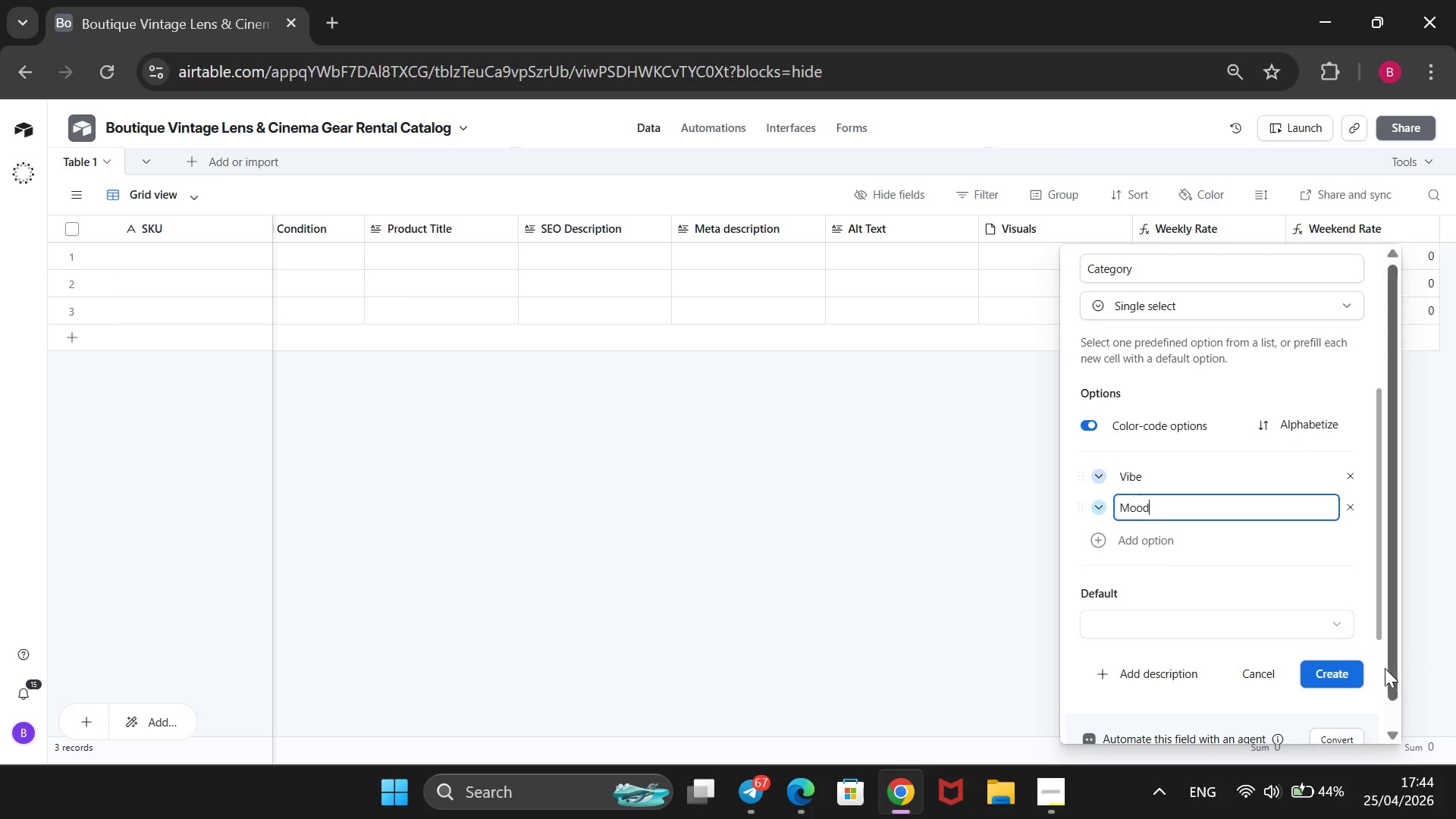 
left_click([1348, 675])
 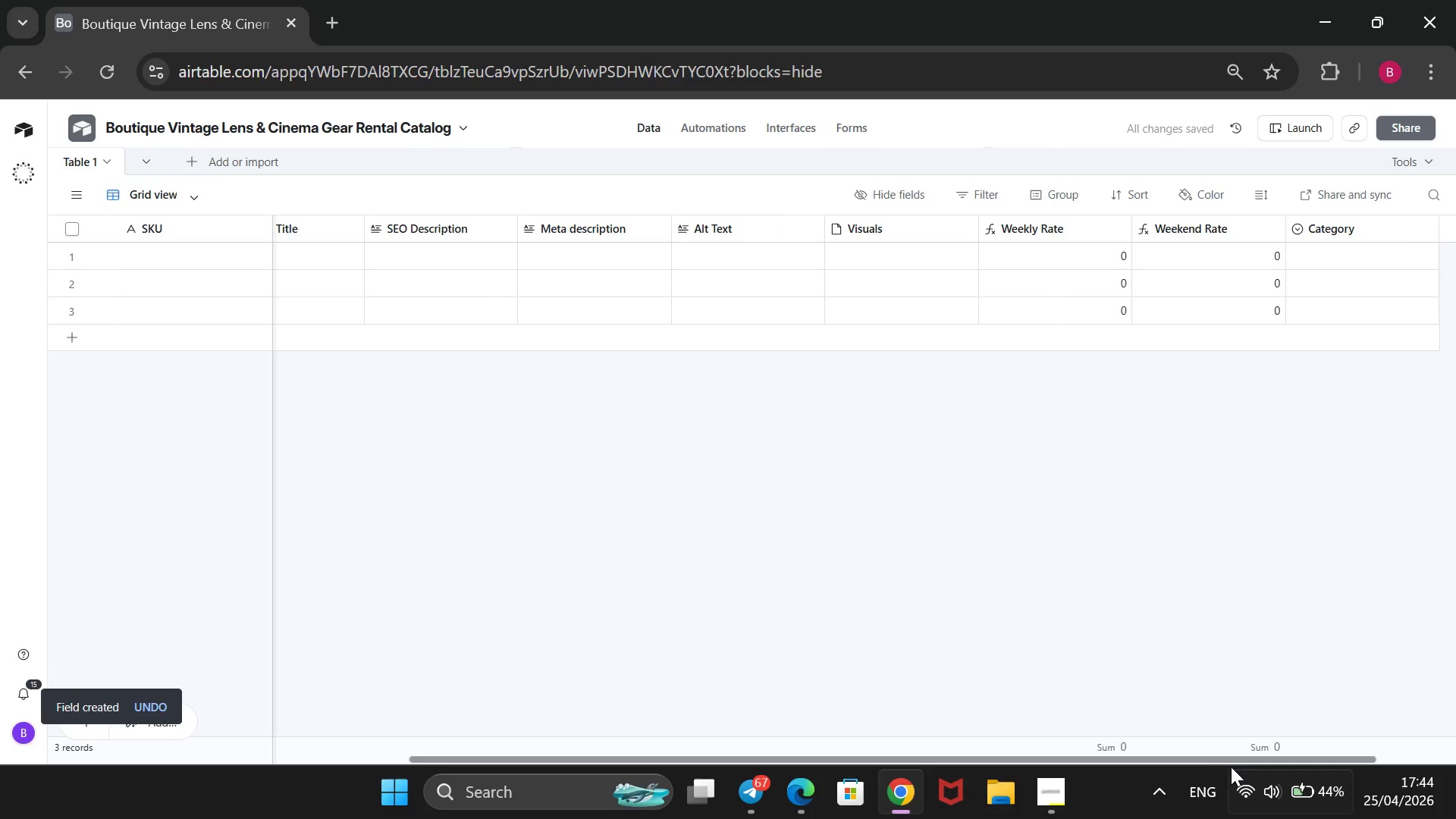 
left_click([1058, 792])